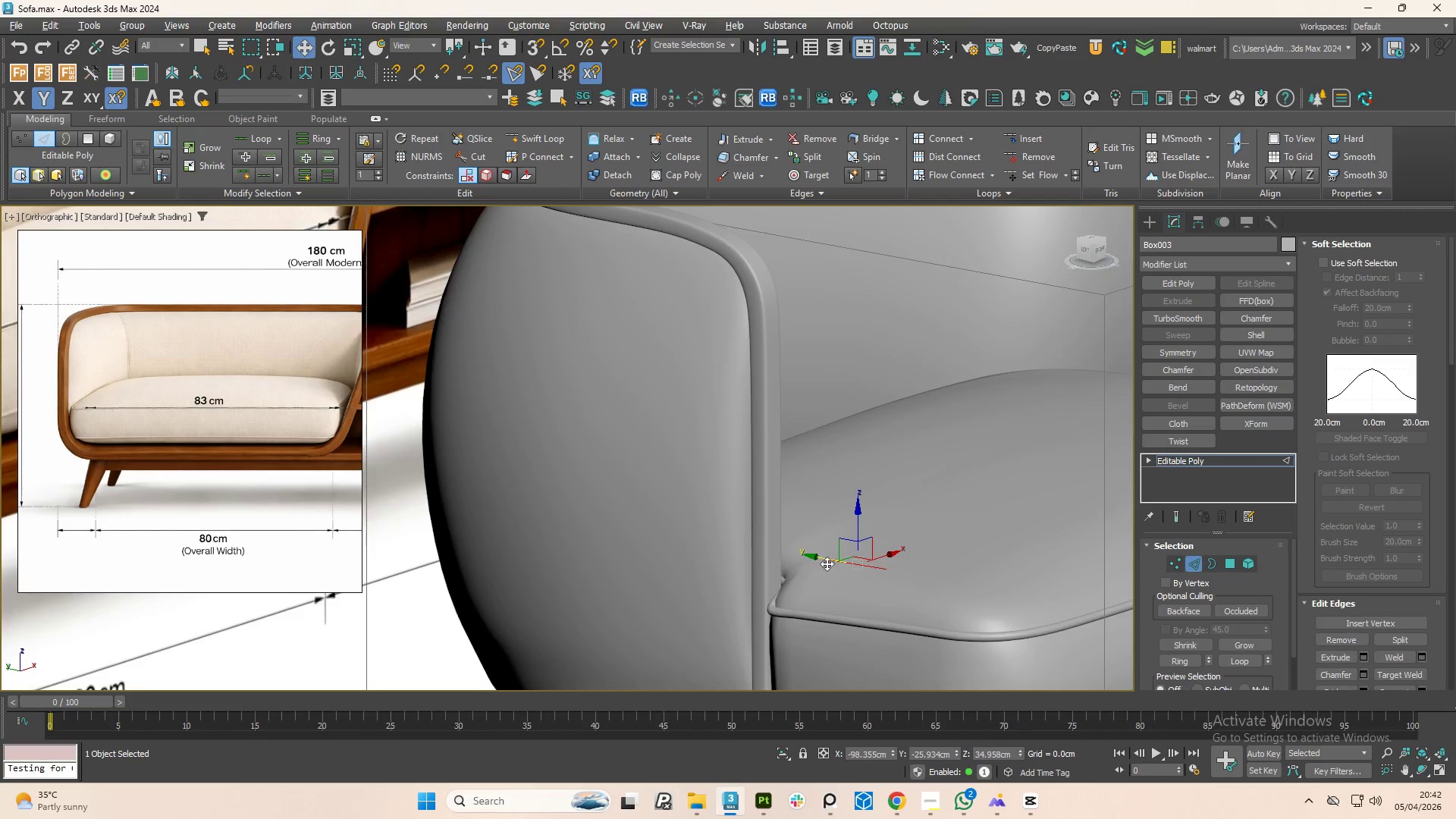 
scroll: coordinate [824, 563], scroll_direction: up, amount: 2.0
 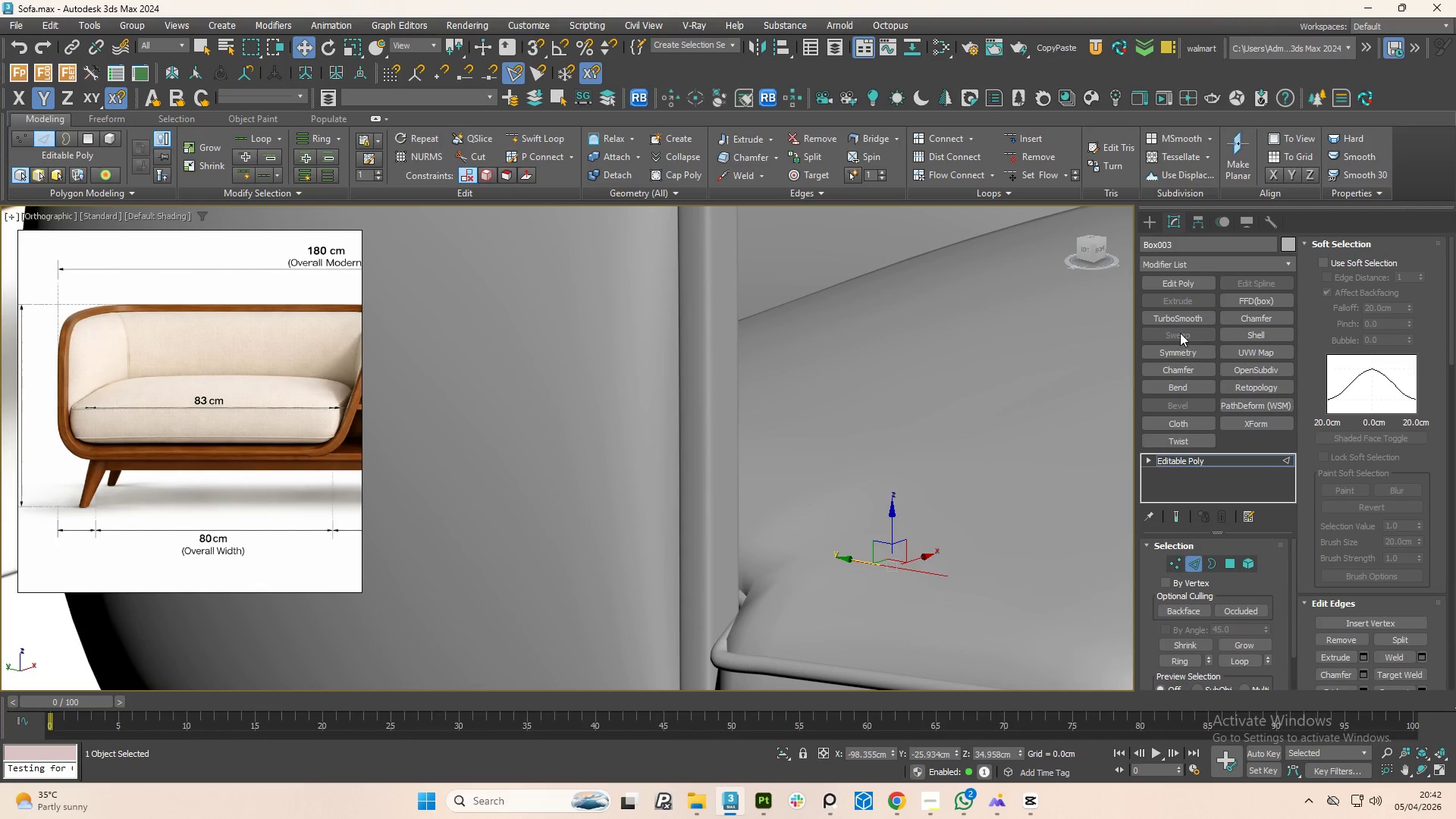 
left_click([1180, 317])
 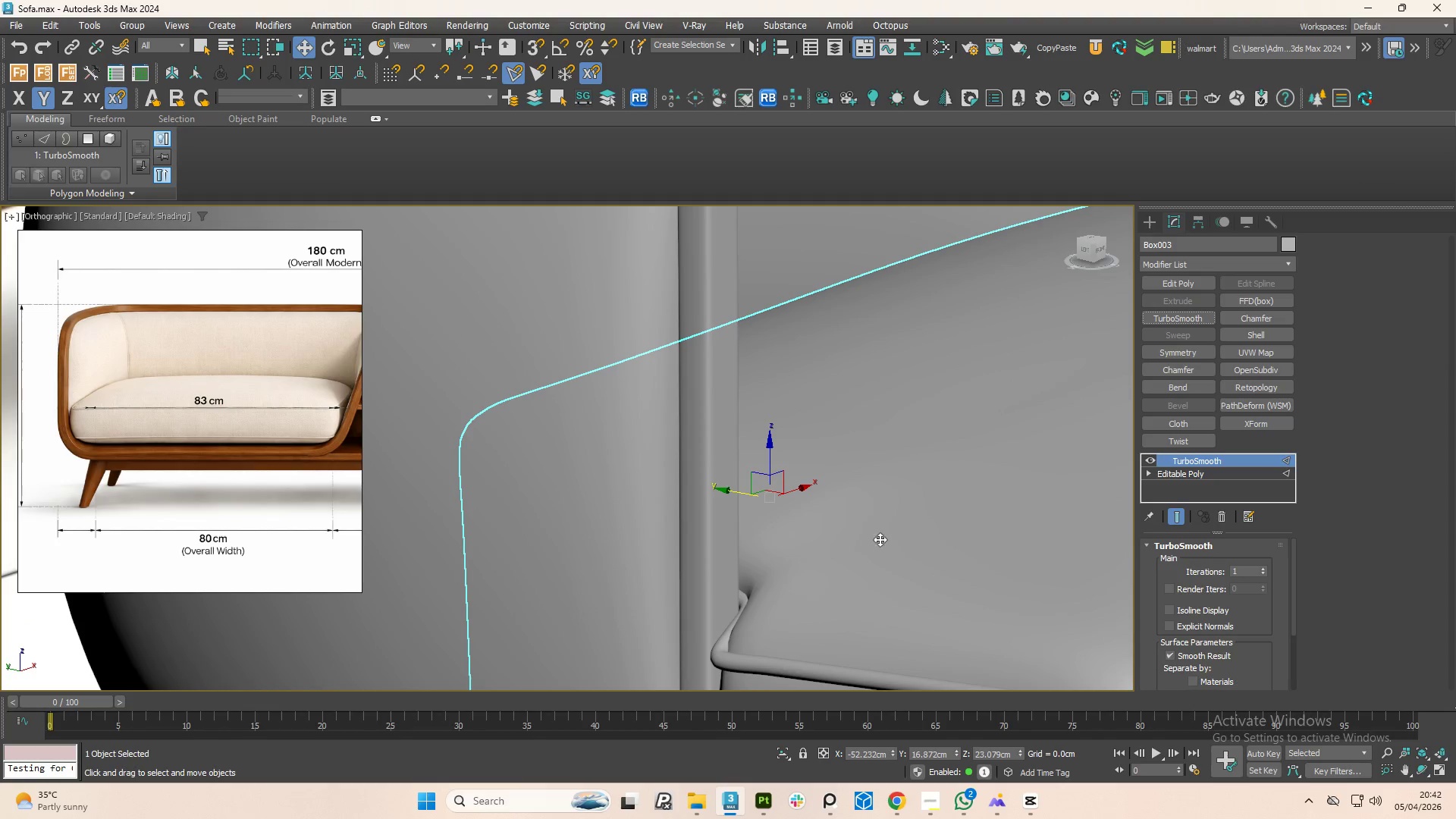 
scroll: coordinate [858, 543], scroll_direction: down, amount: 2.0
 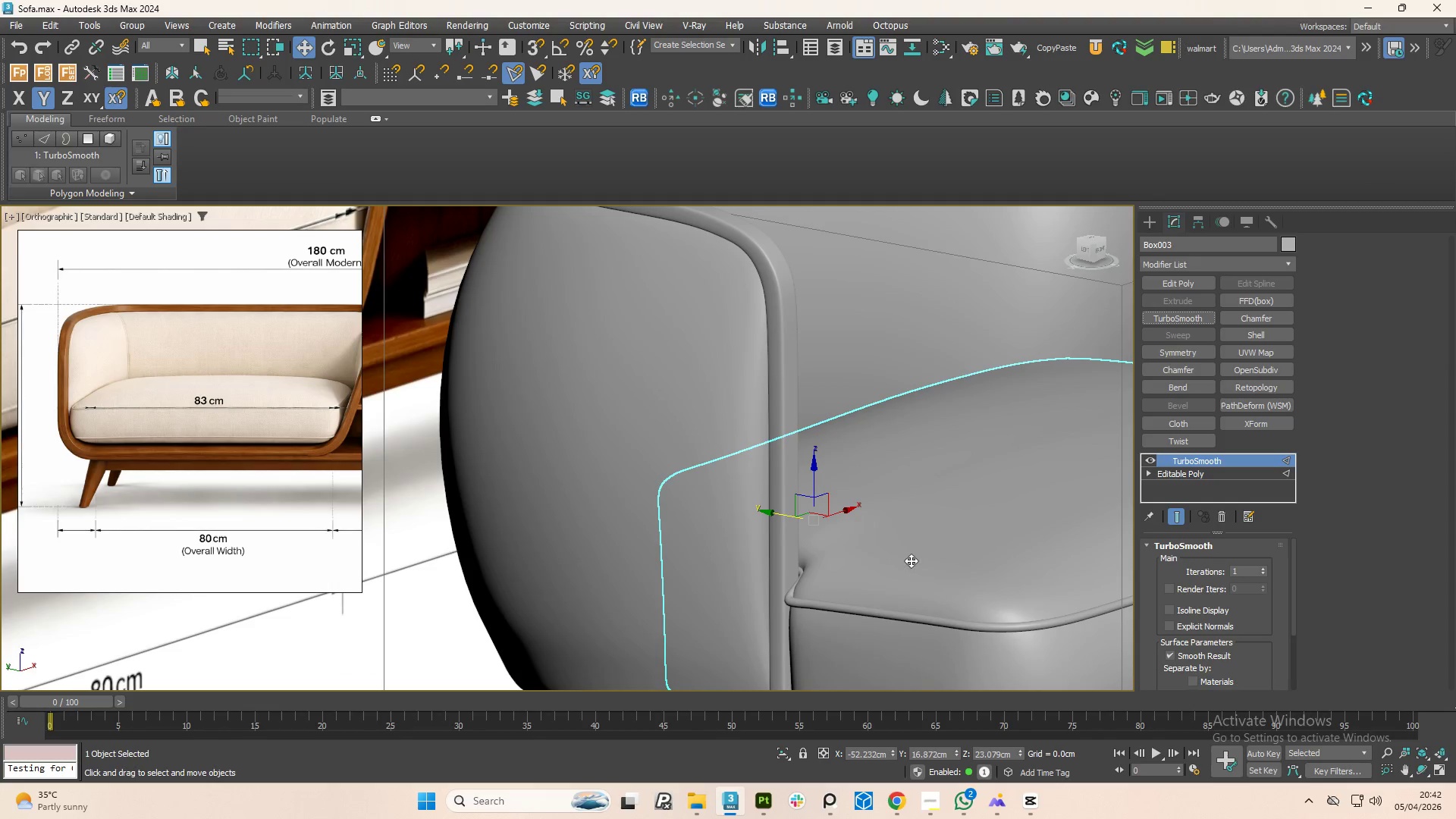 
key(Control+Z)
 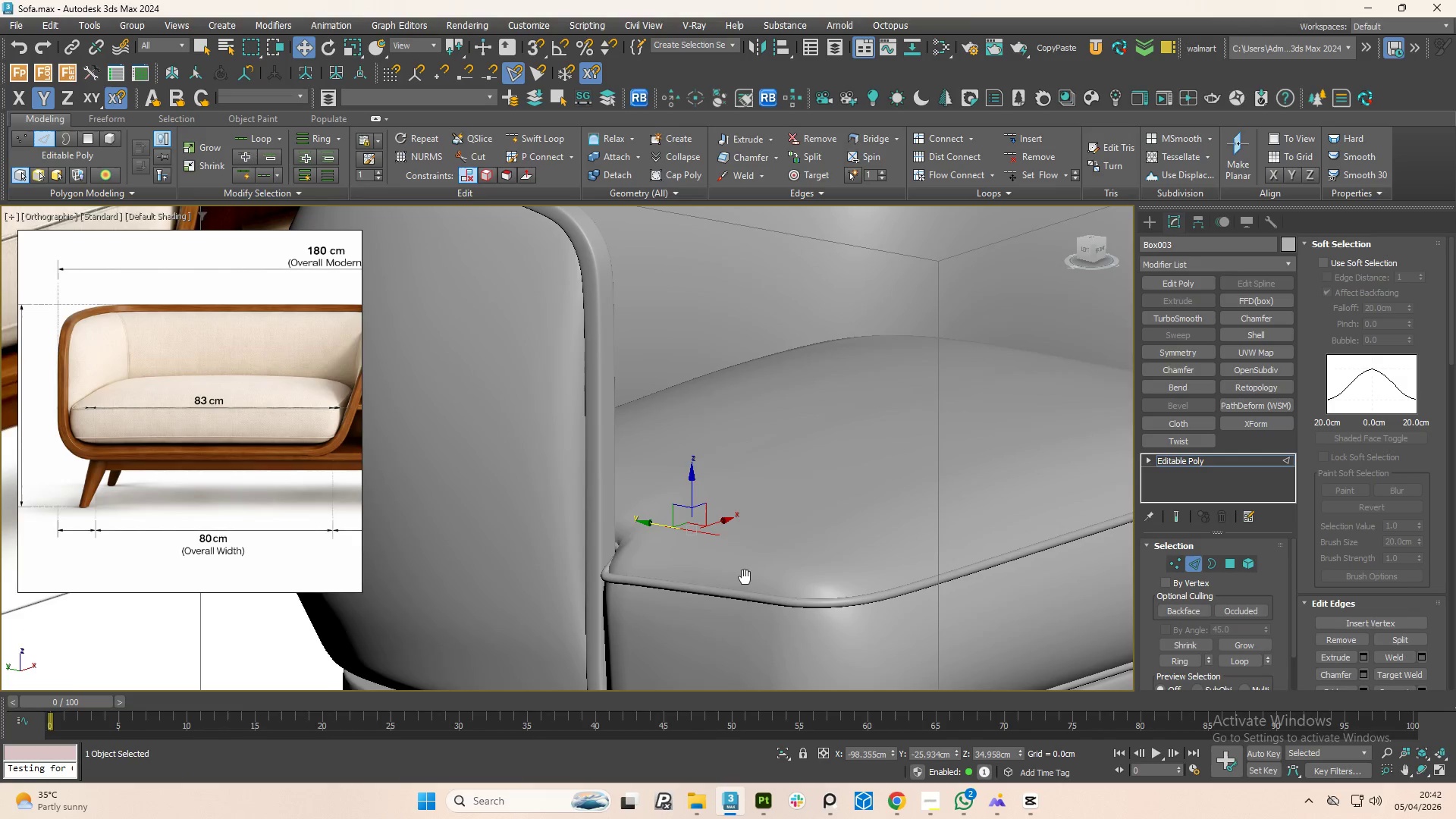 
scroll: coordinate [784, 576], scroll_direction: down, amount: 1.0
 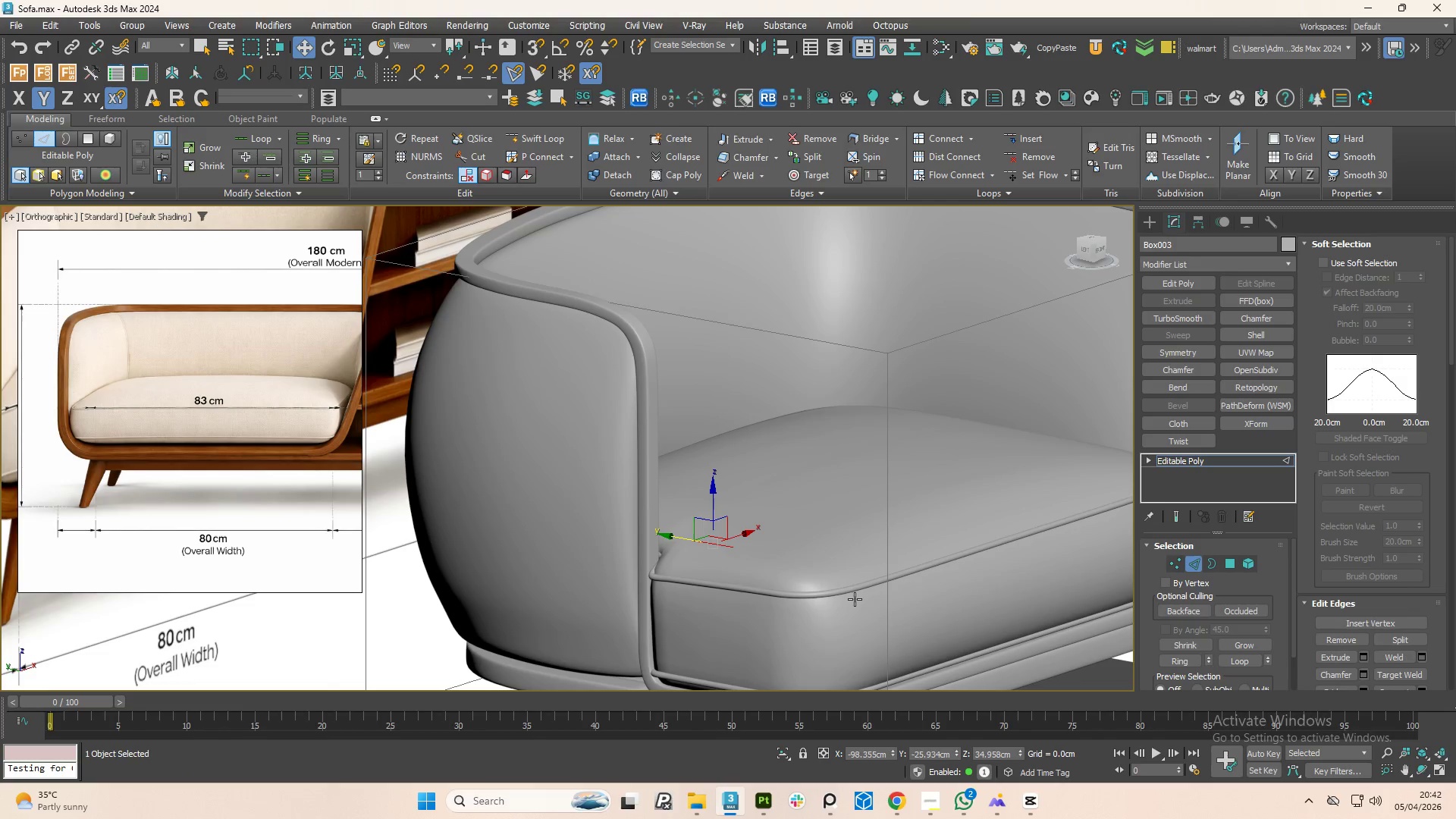 
type(11)
 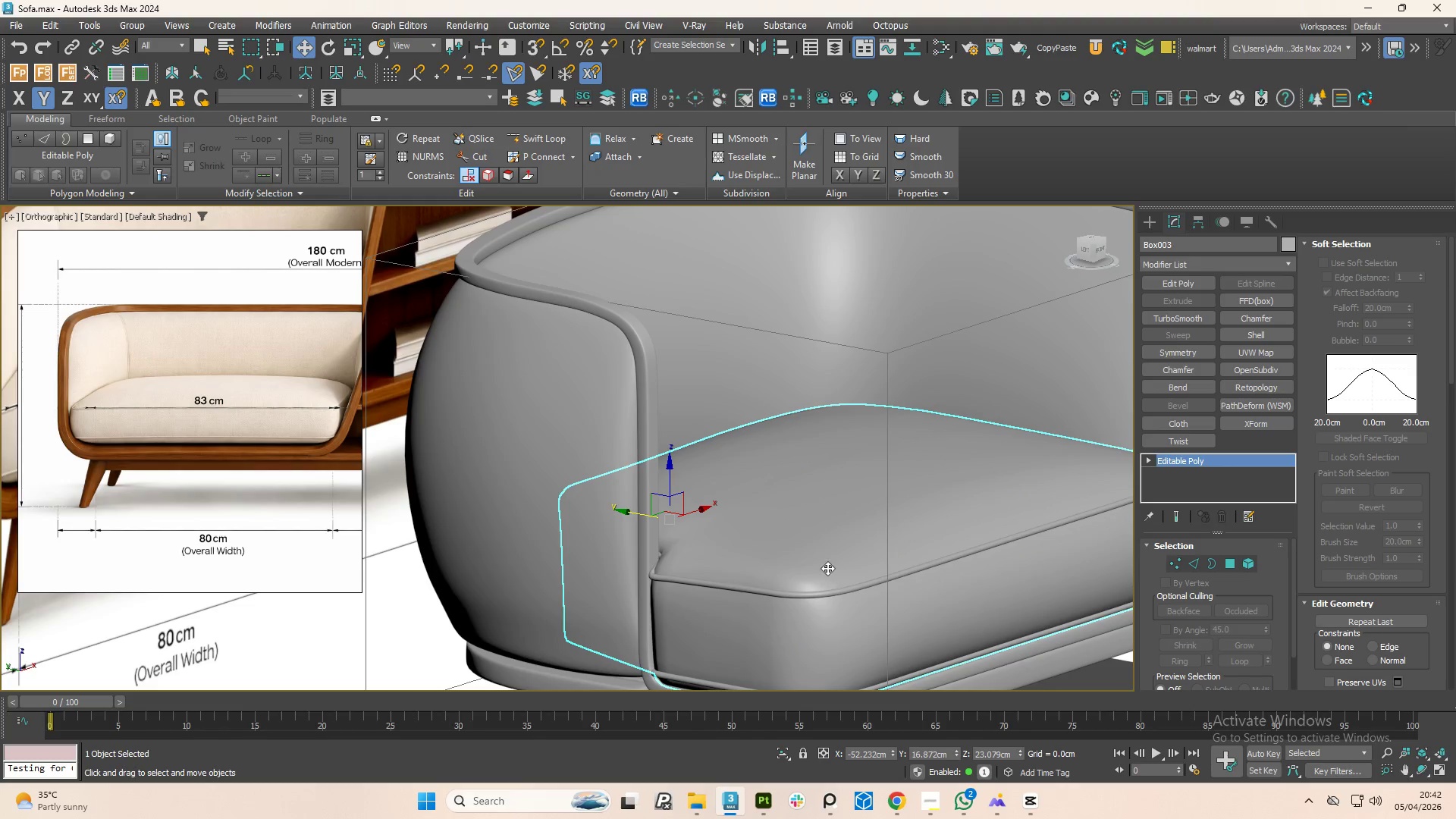 
left_click([827, 568])
 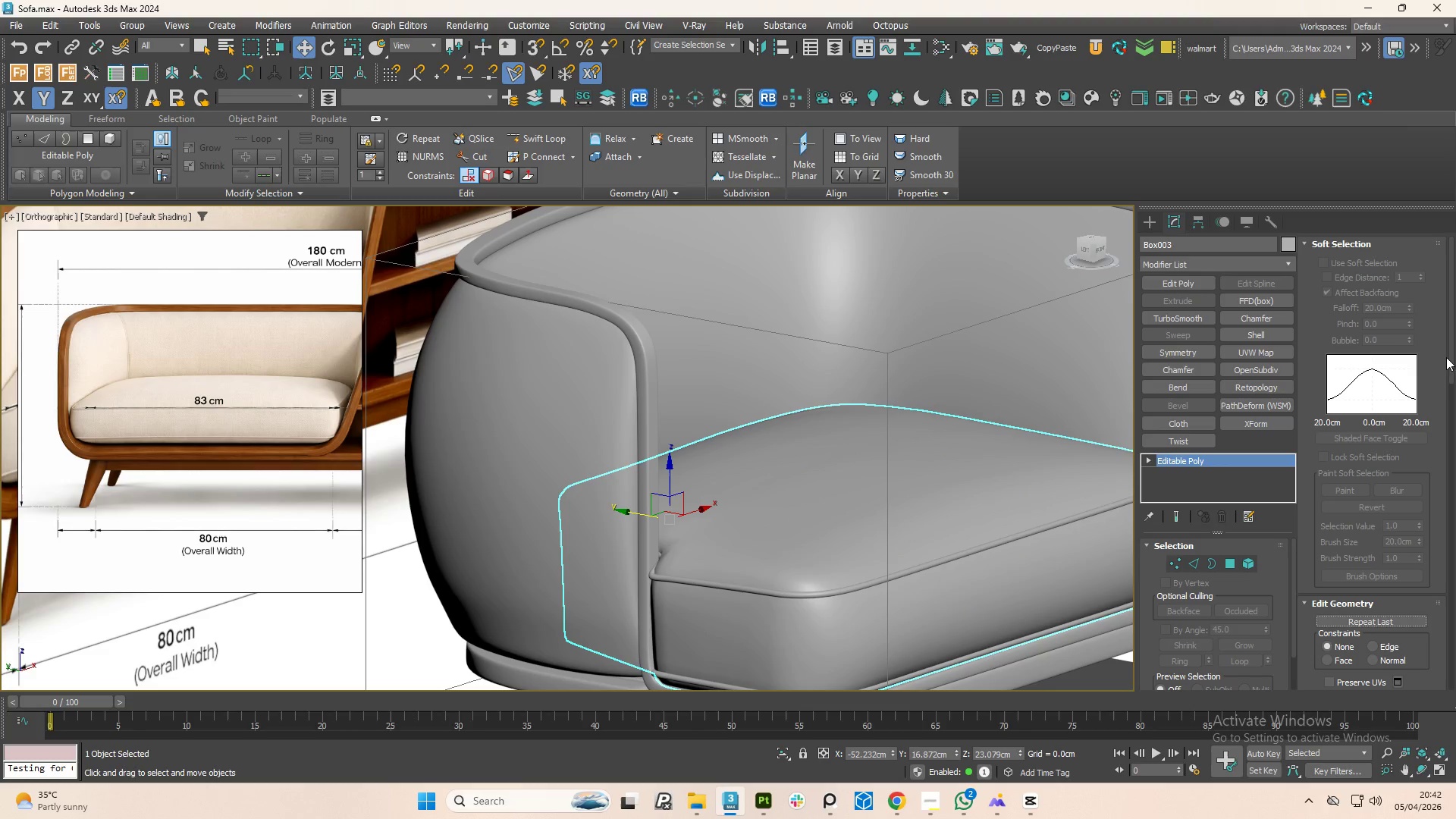 
left_click_drag(start_coordinate=[1451, 350], to_coordinate=[1455, 463])
 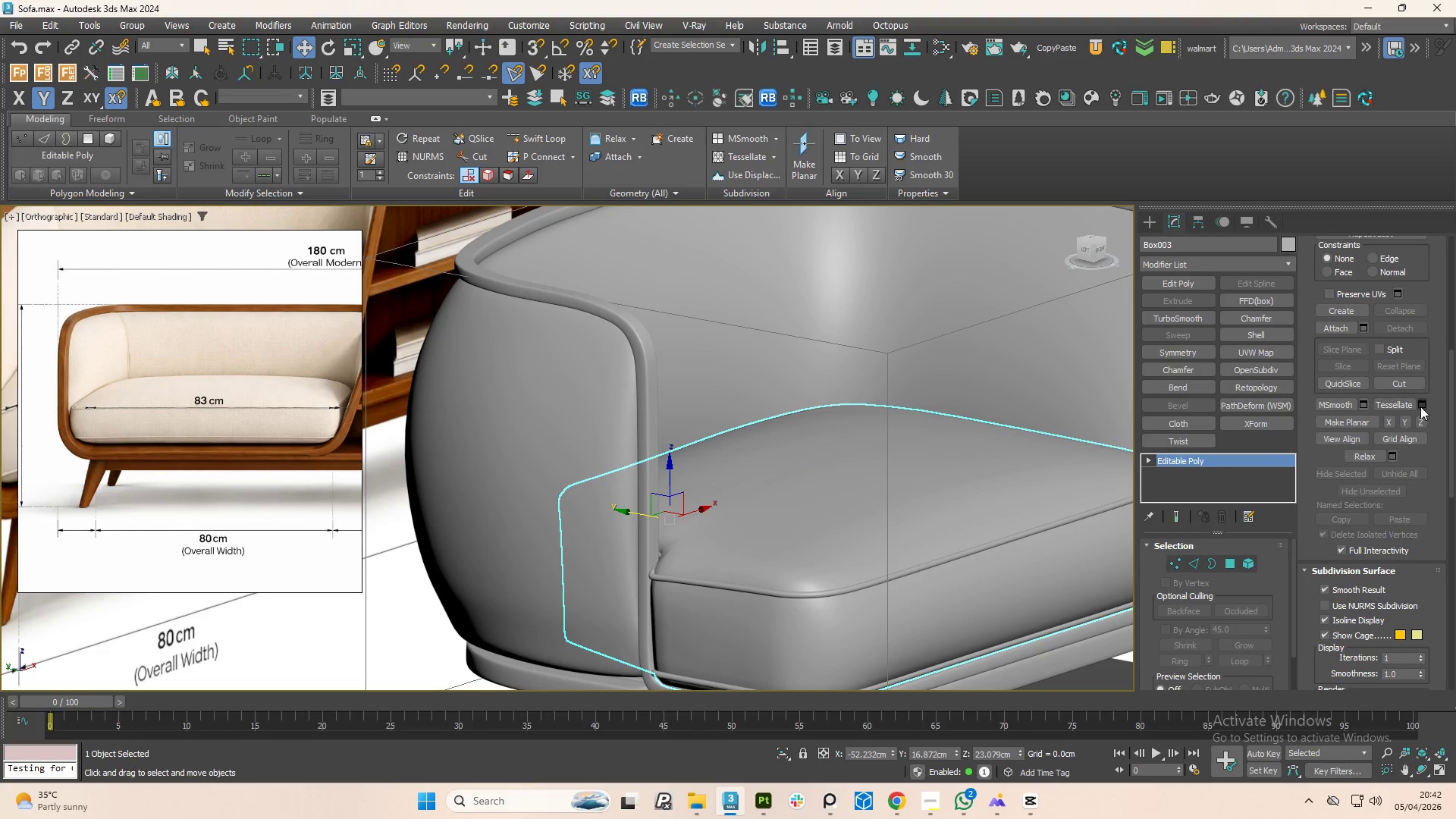 
left_click([1333, 334])
 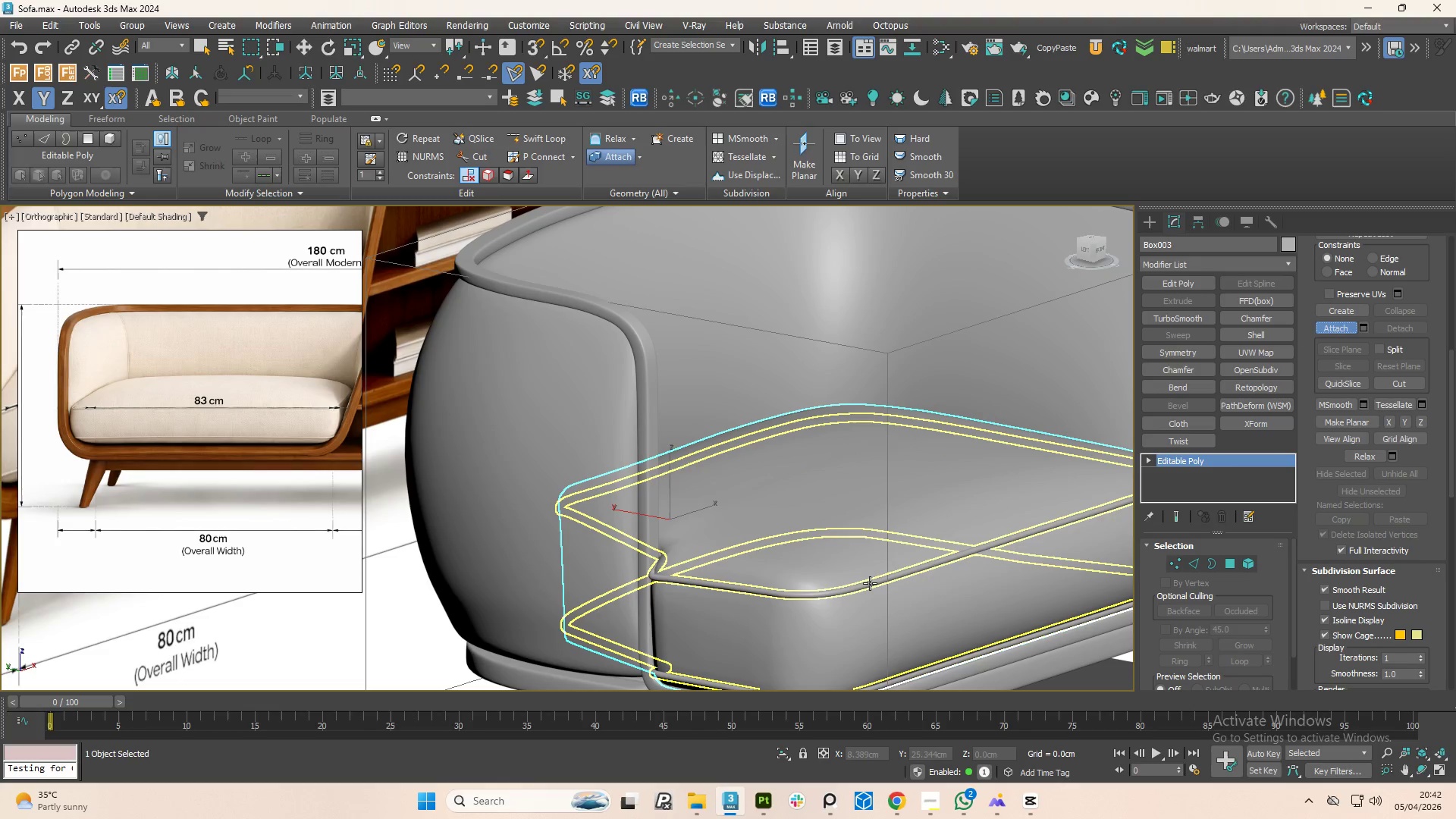 
left_click([868, 583])
 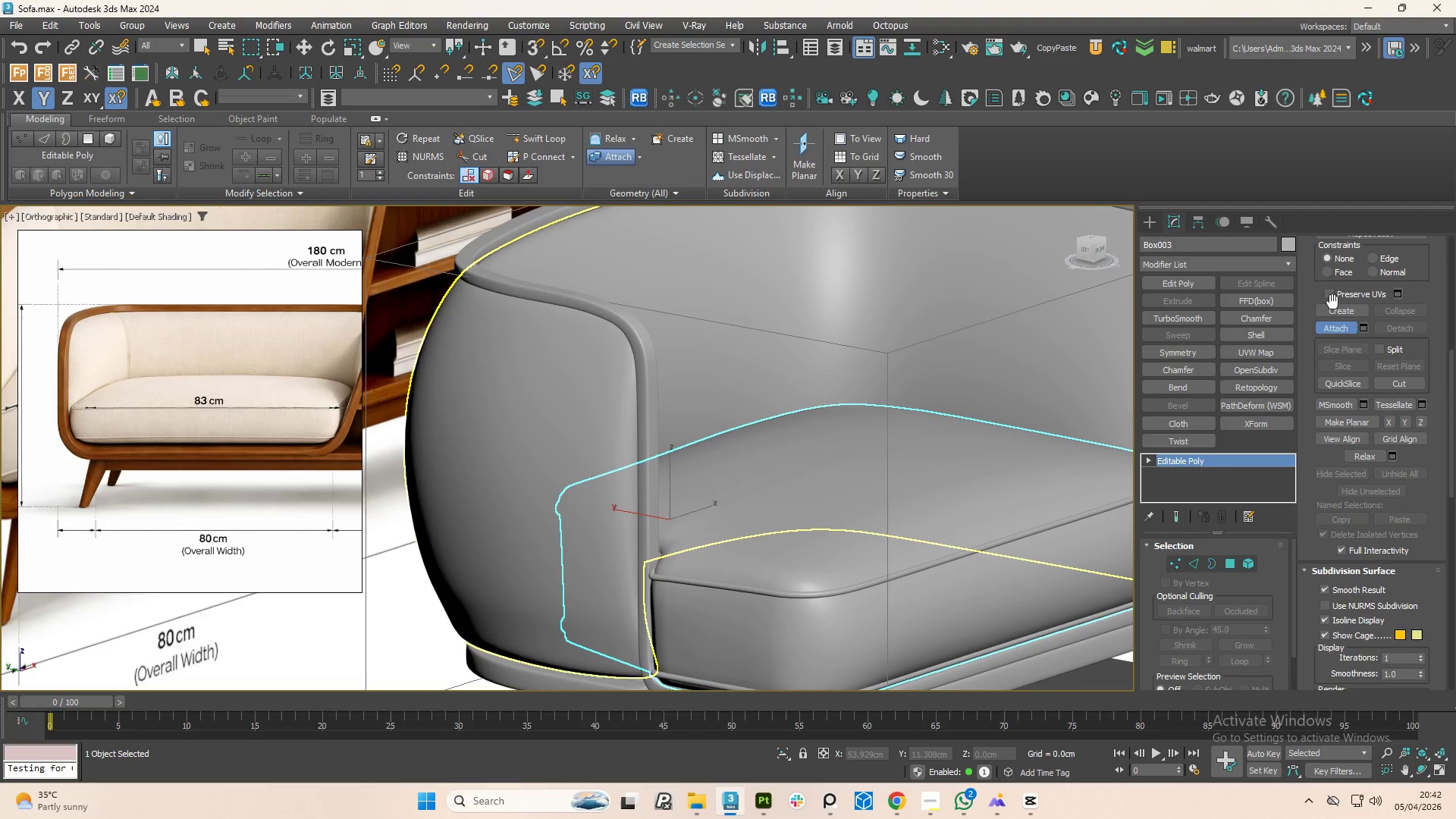 
left_click([1342, 324])
 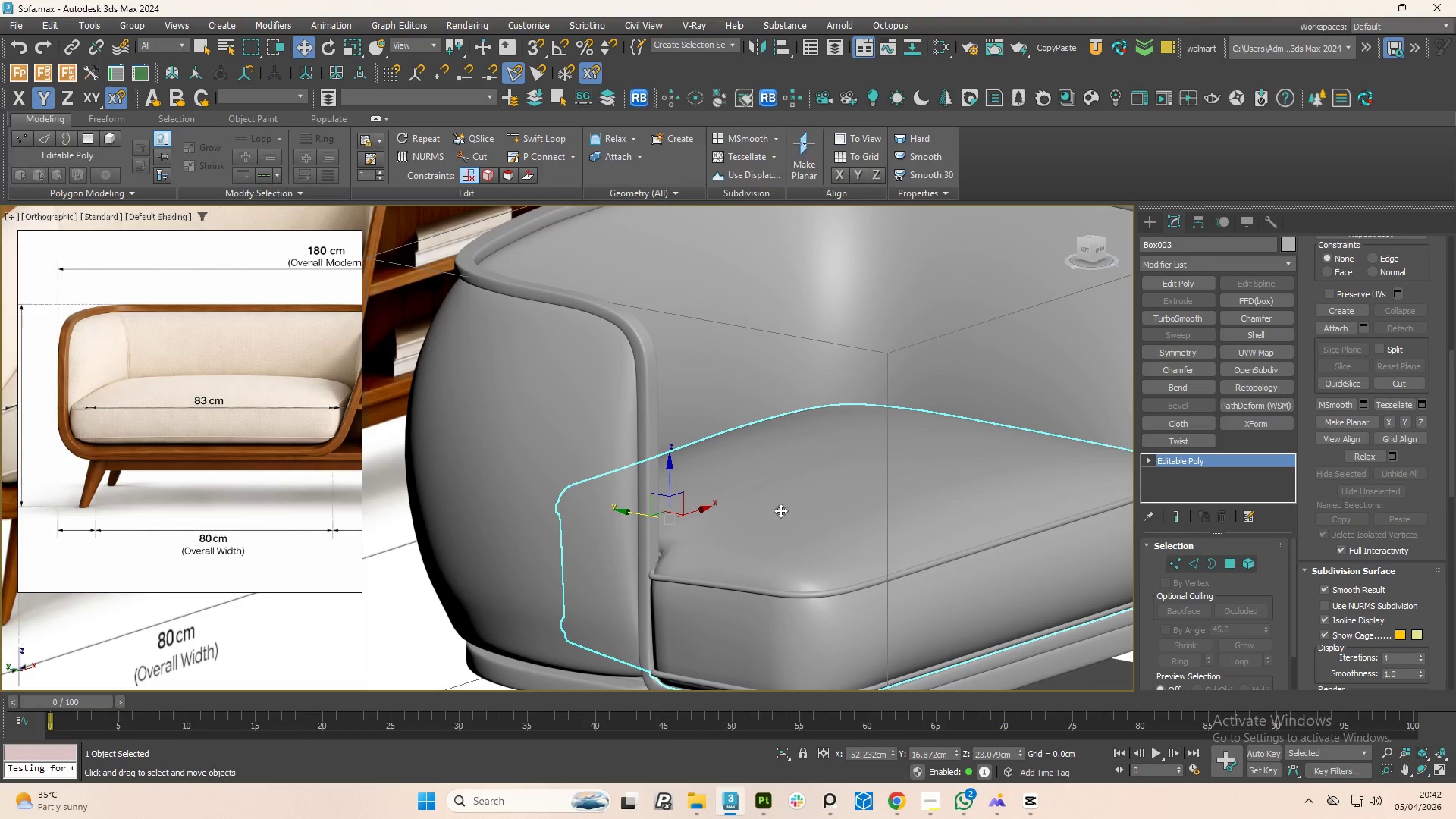 
scroll: coordinate [744, 545], scroll_direction: up, amount: 2.0
 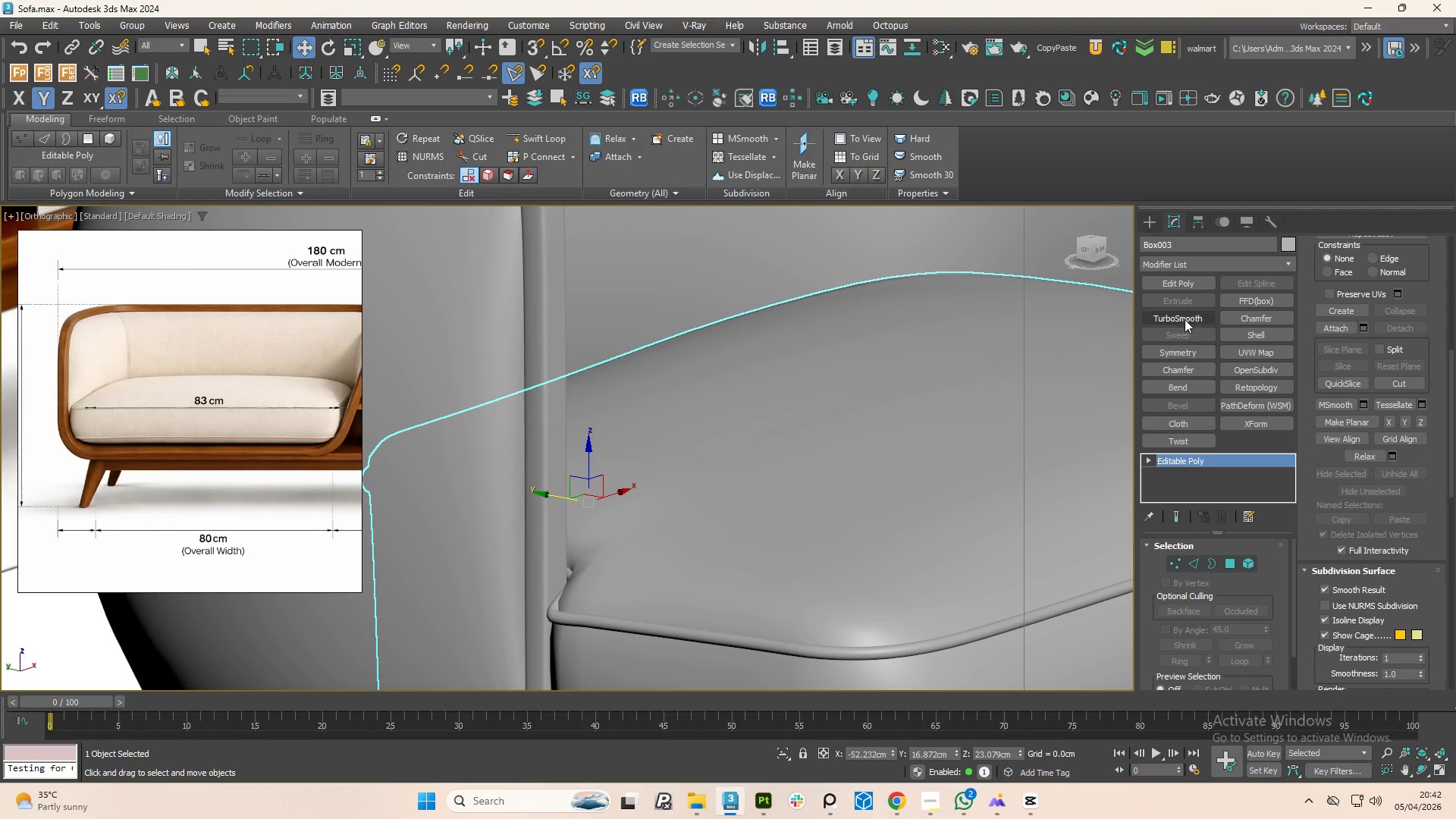 
left_click([1185, 315])
 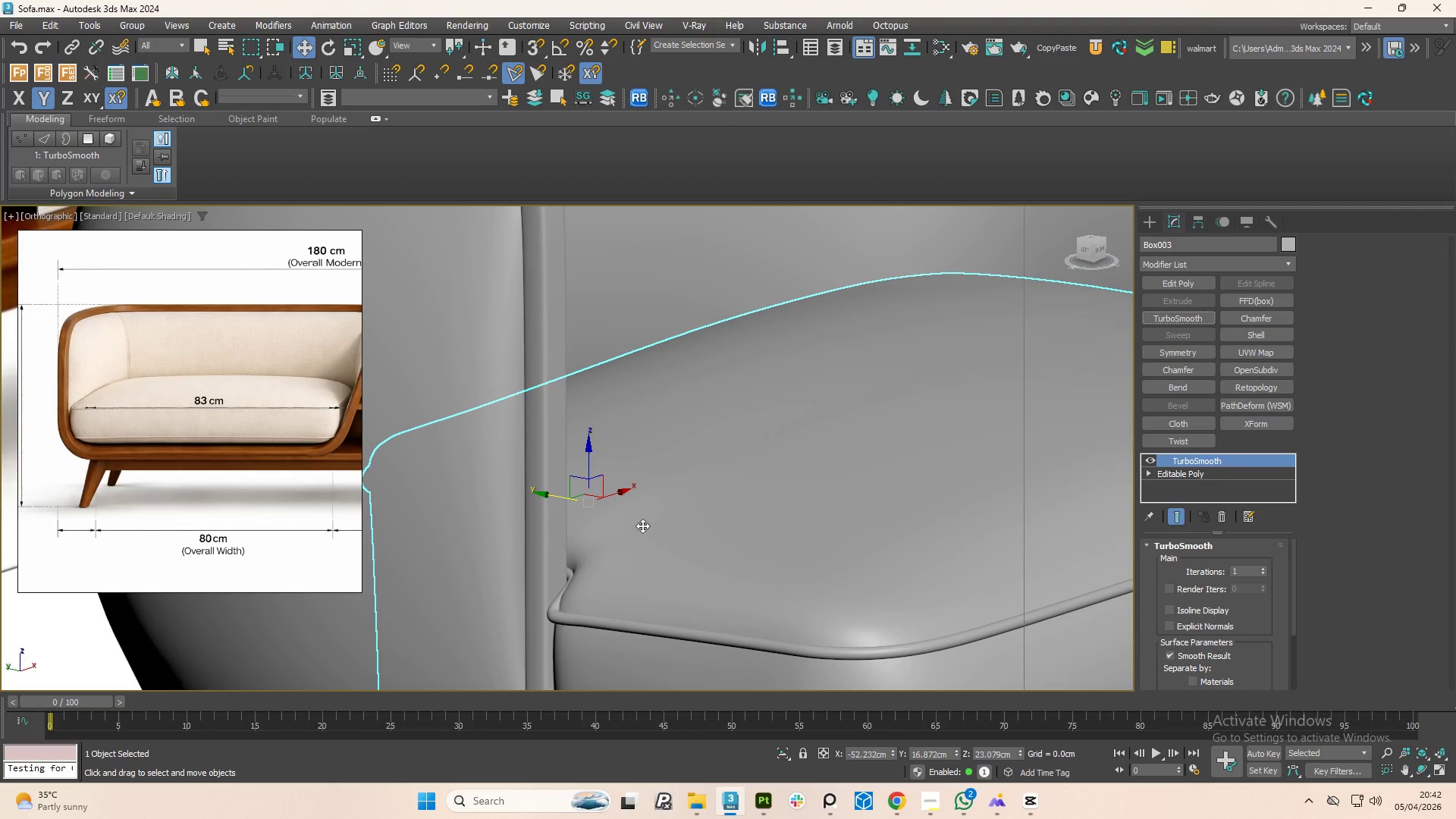 
scroll: coordinate [577, 581], scroll_direction: up, amount: 3.0
 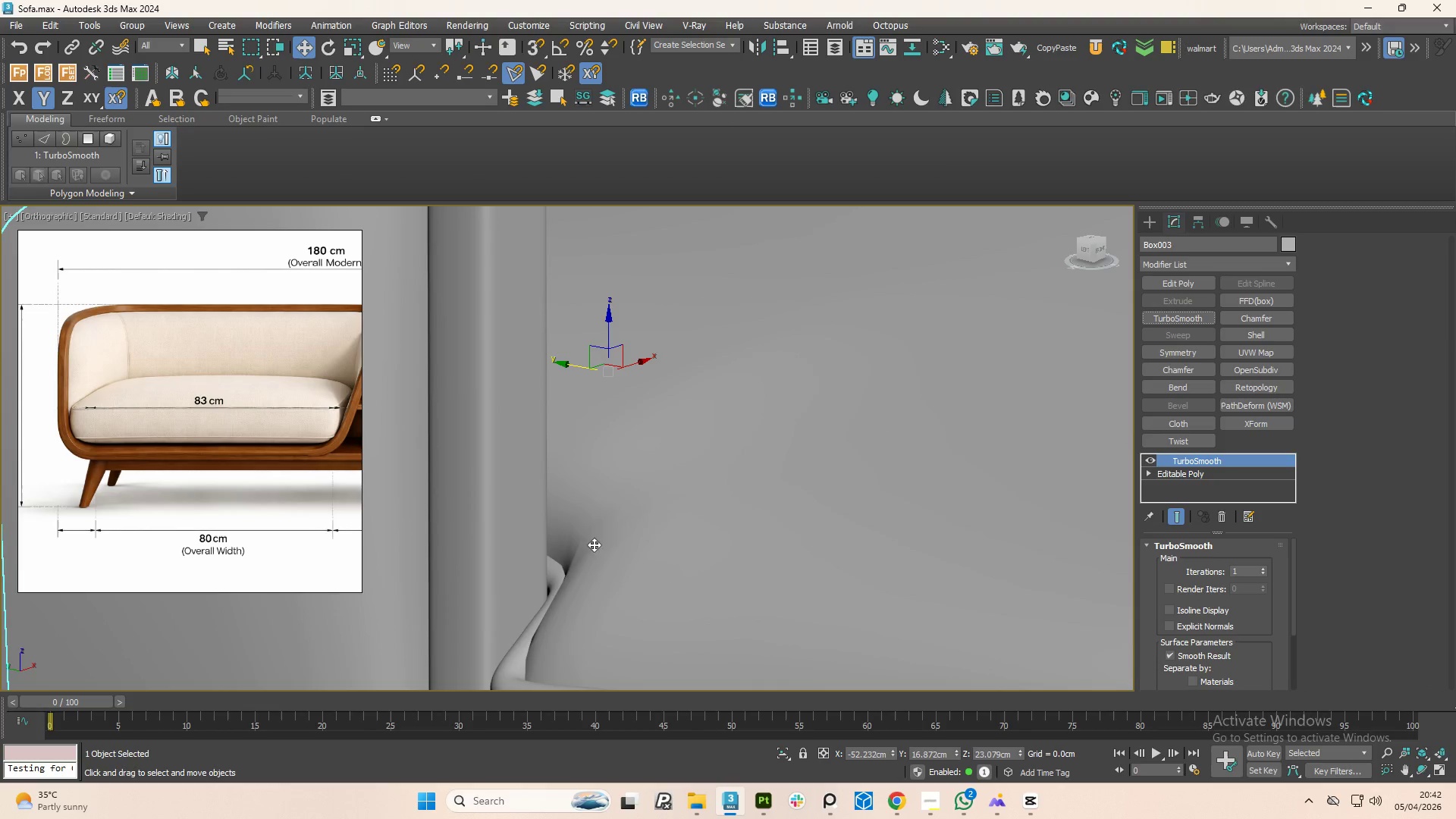 
scroll: coordinate [773, 516], scroll_direction: down, amount: 4.0
 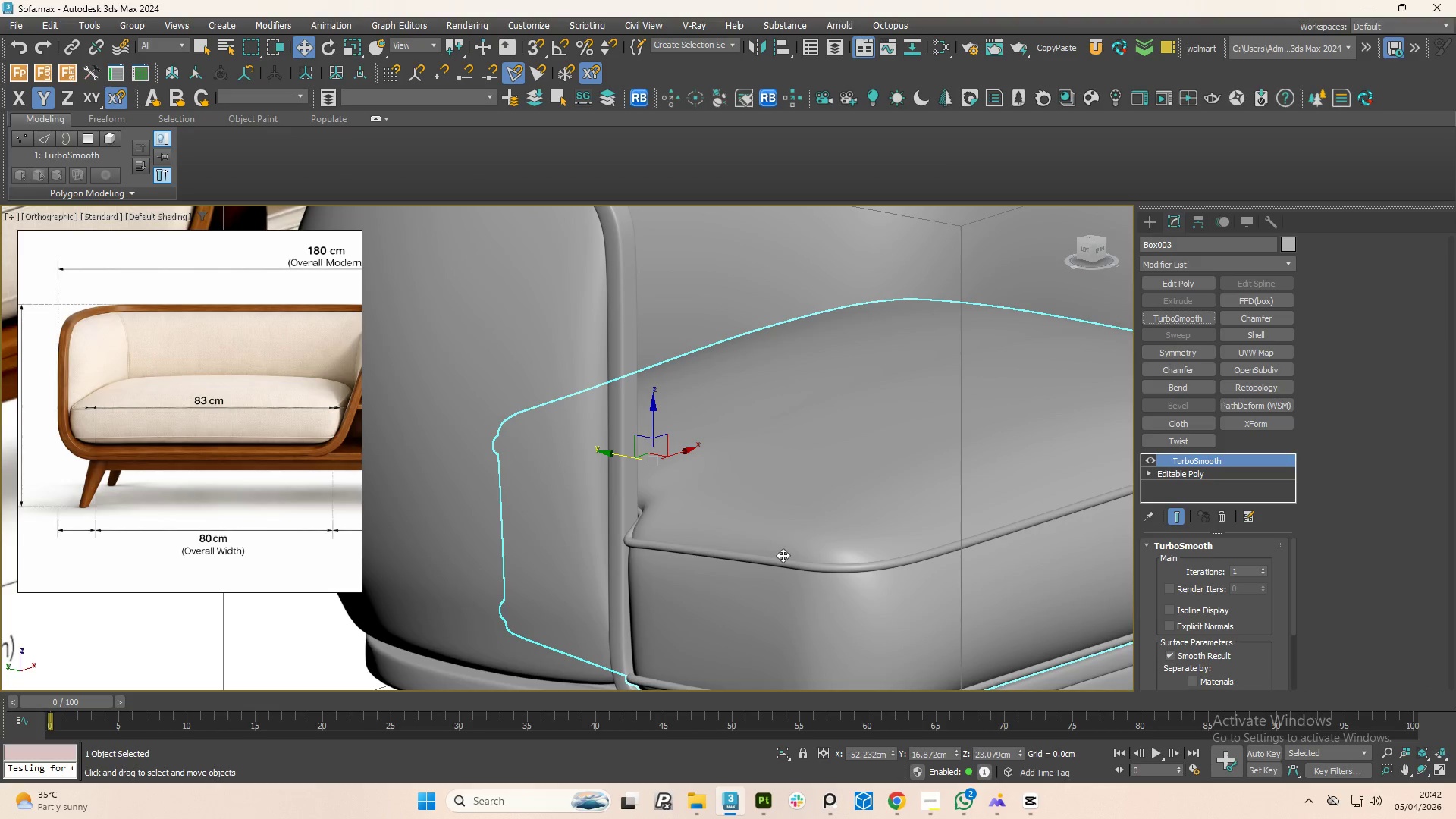 
key(Control+S)
 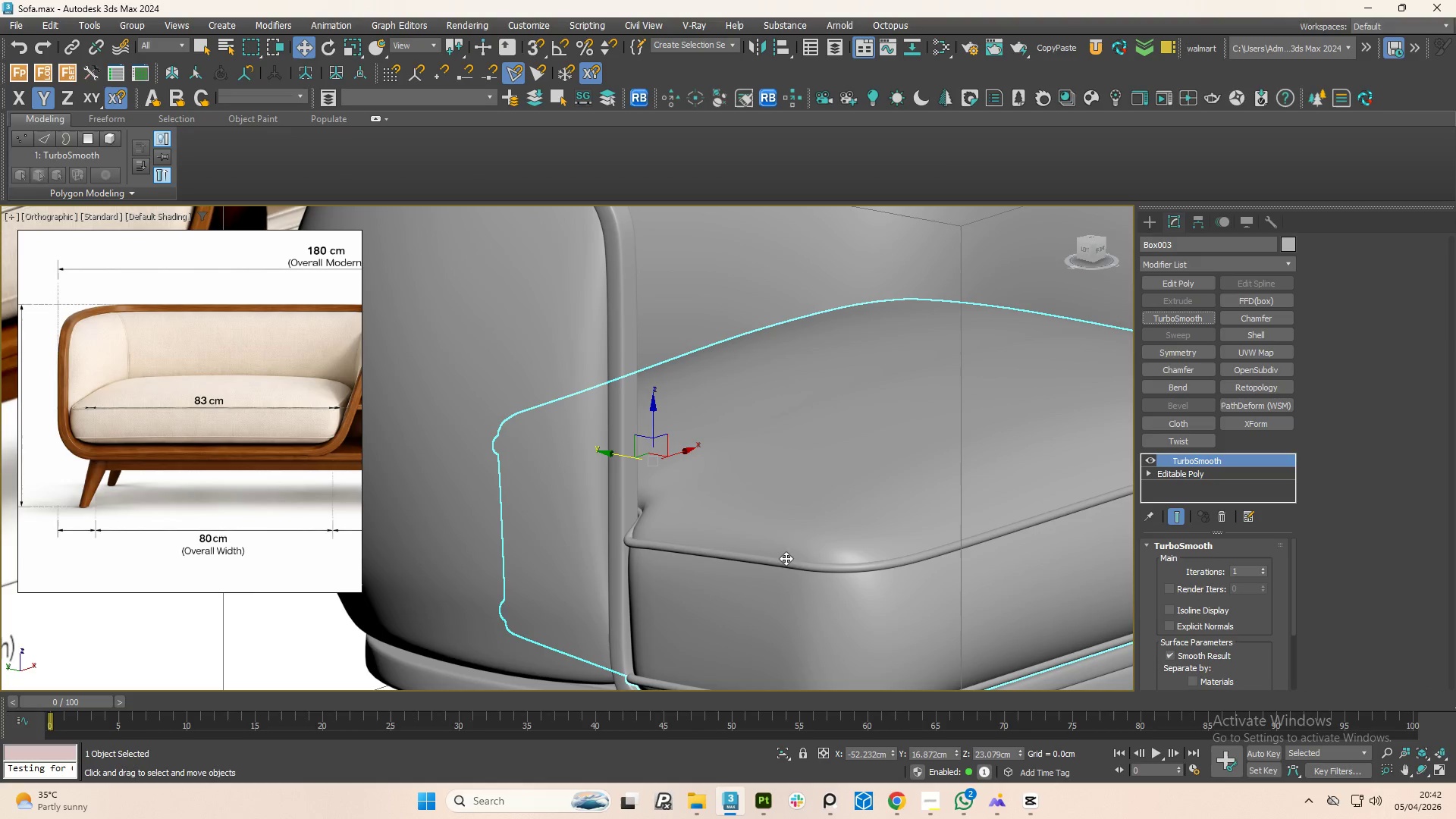 
scroll: coordinate [765, 560], scroll_direction: down, amount: 1.0
 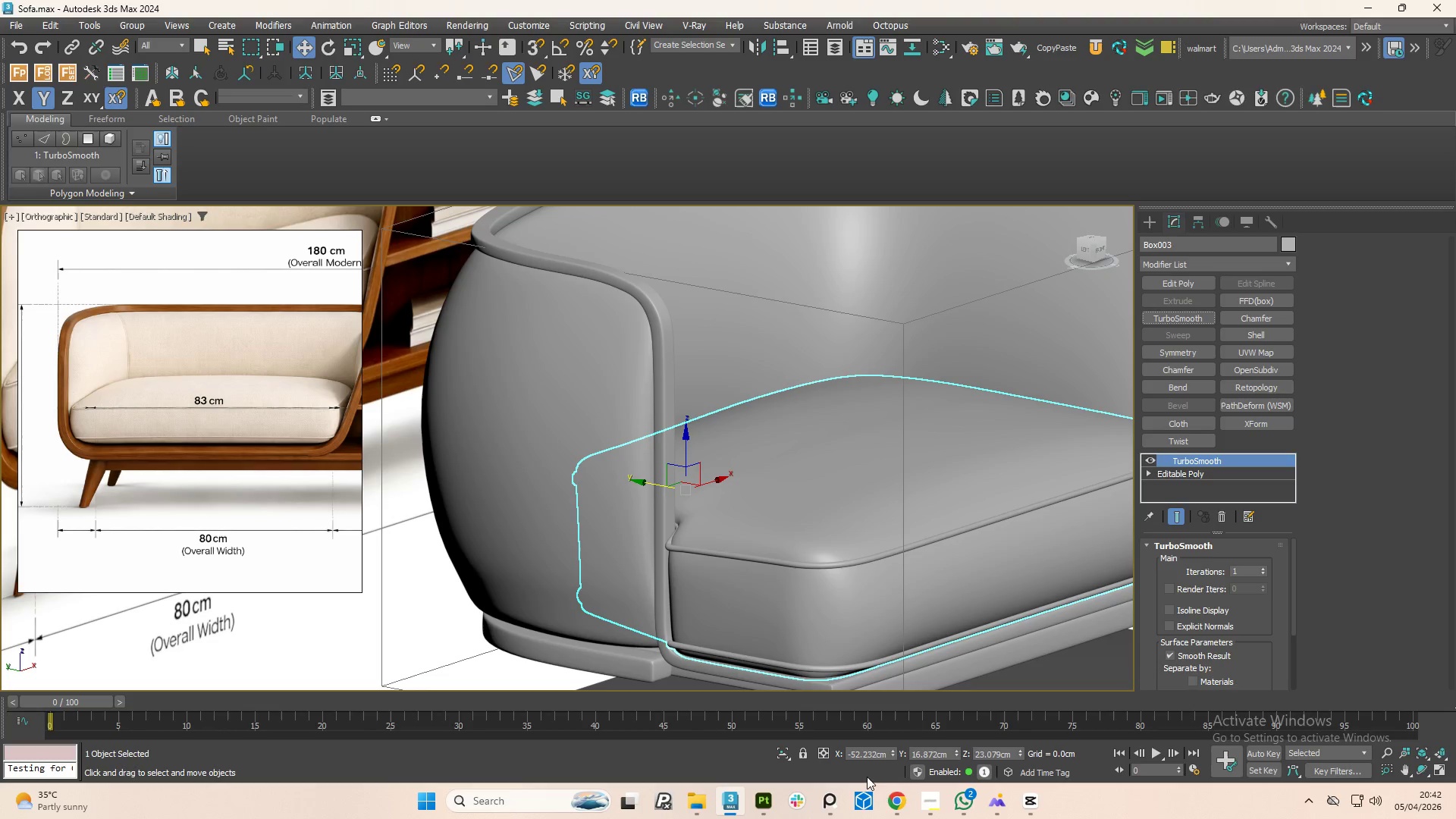 
left_click([924, 810])